 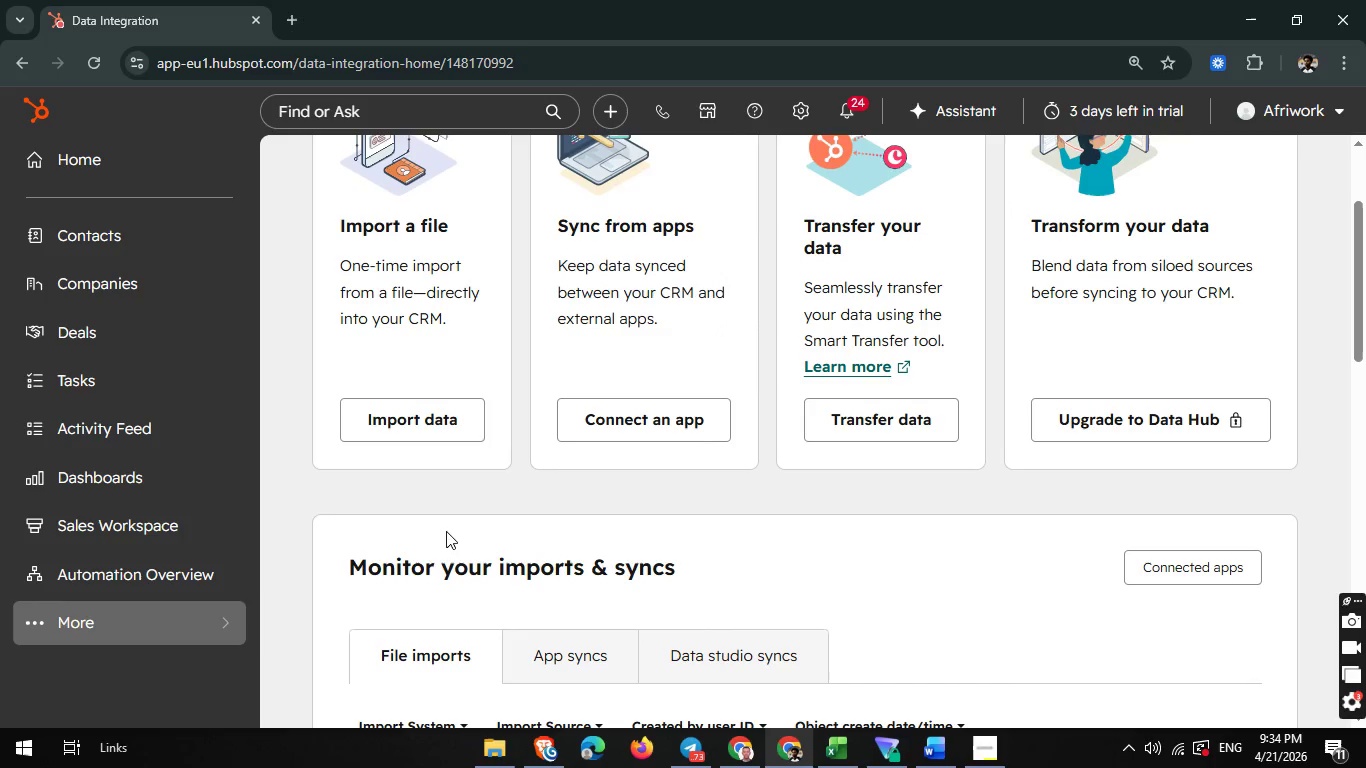 
scroll: coordinate [505, 551], scroll_direction: none, amount: 0.0
 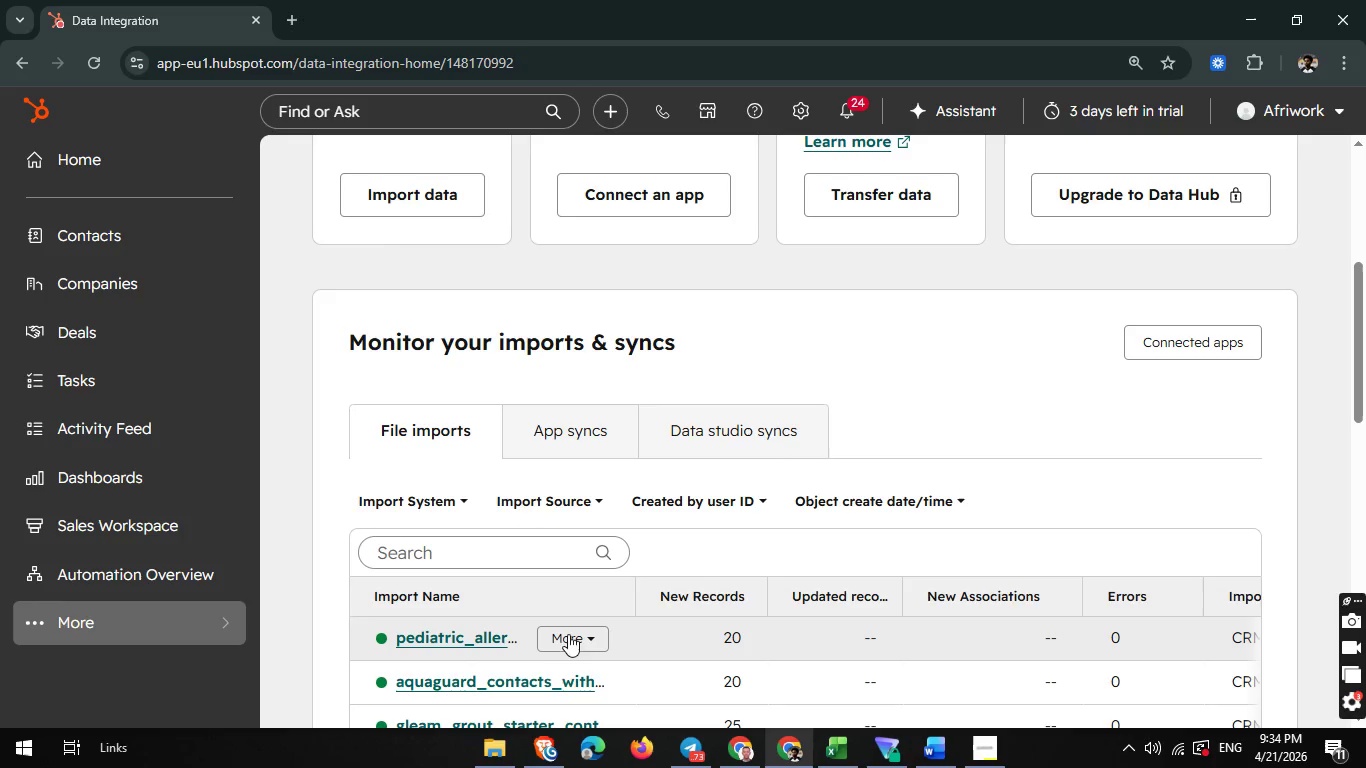 
left_click([574, 636])
 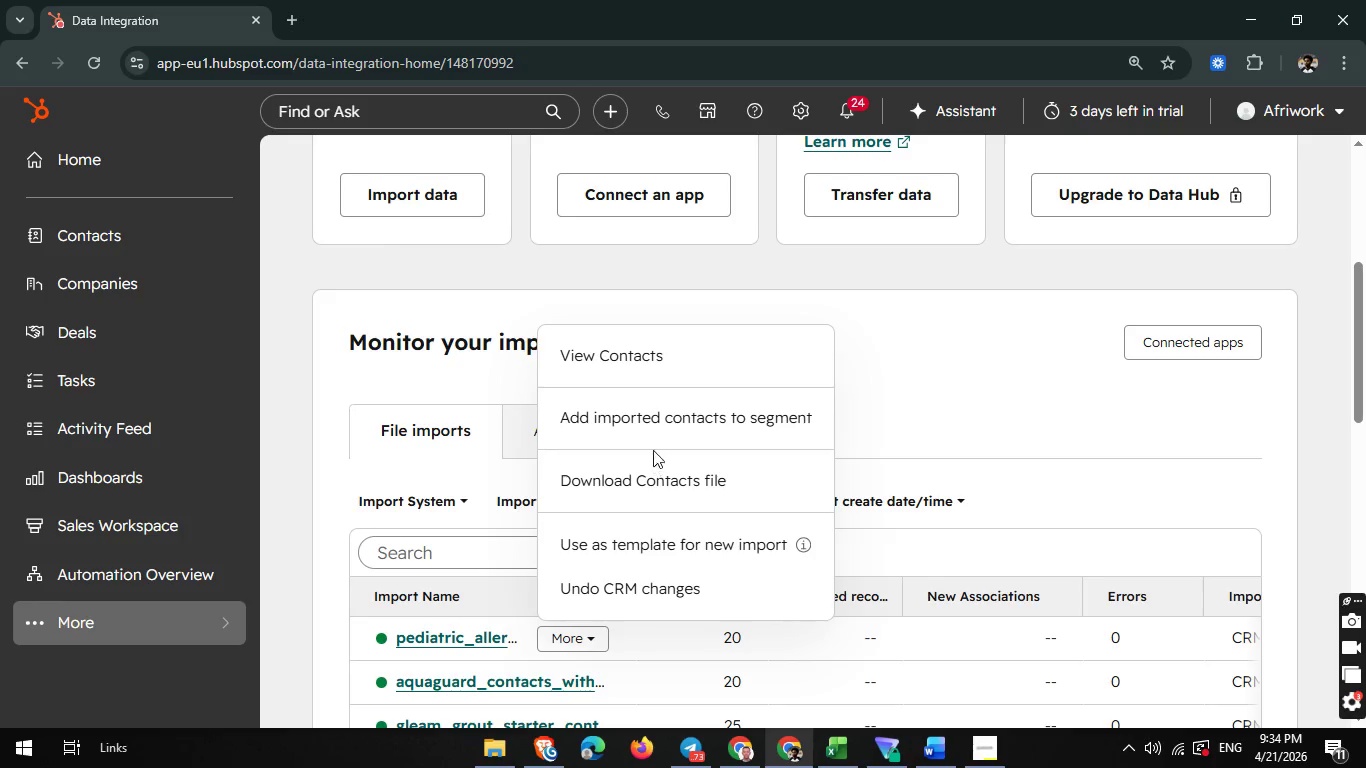 
left_click([675, 432])
 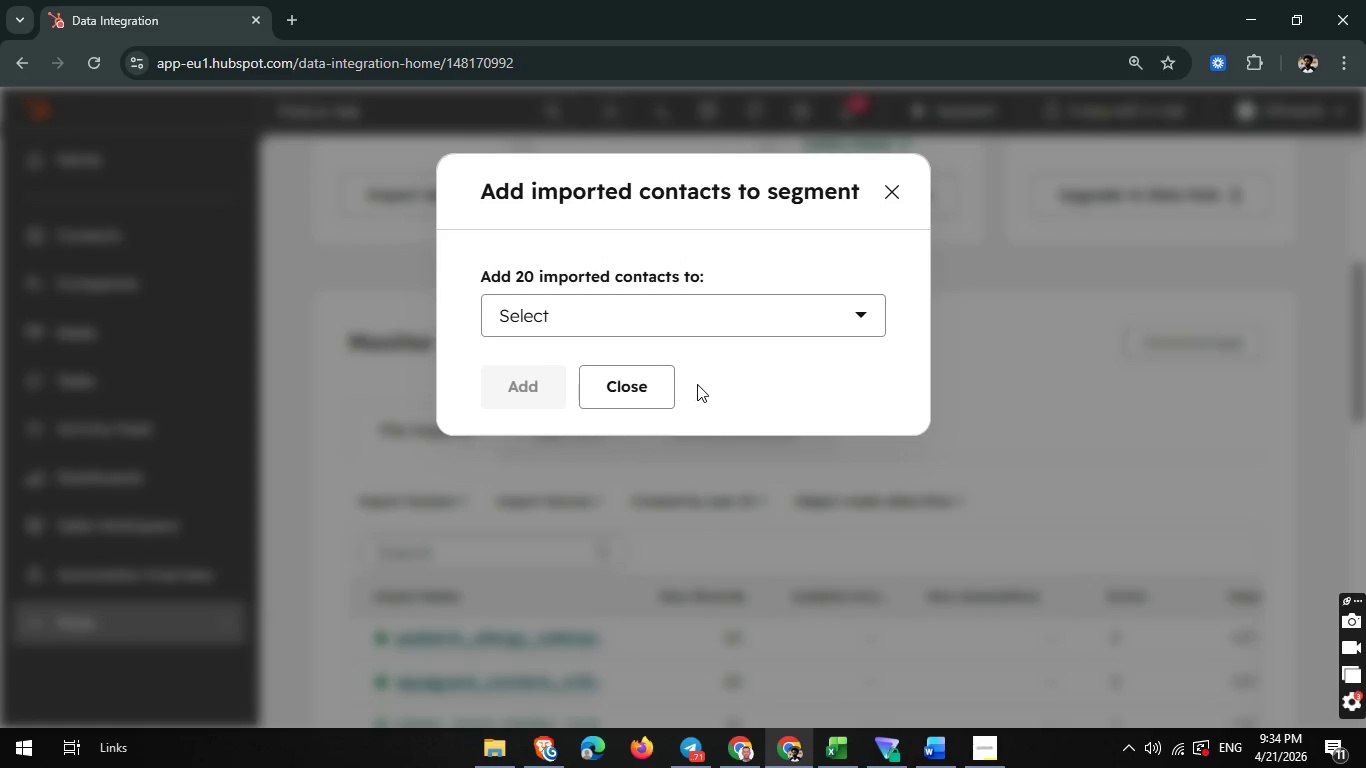 
left_click([721, 315])
 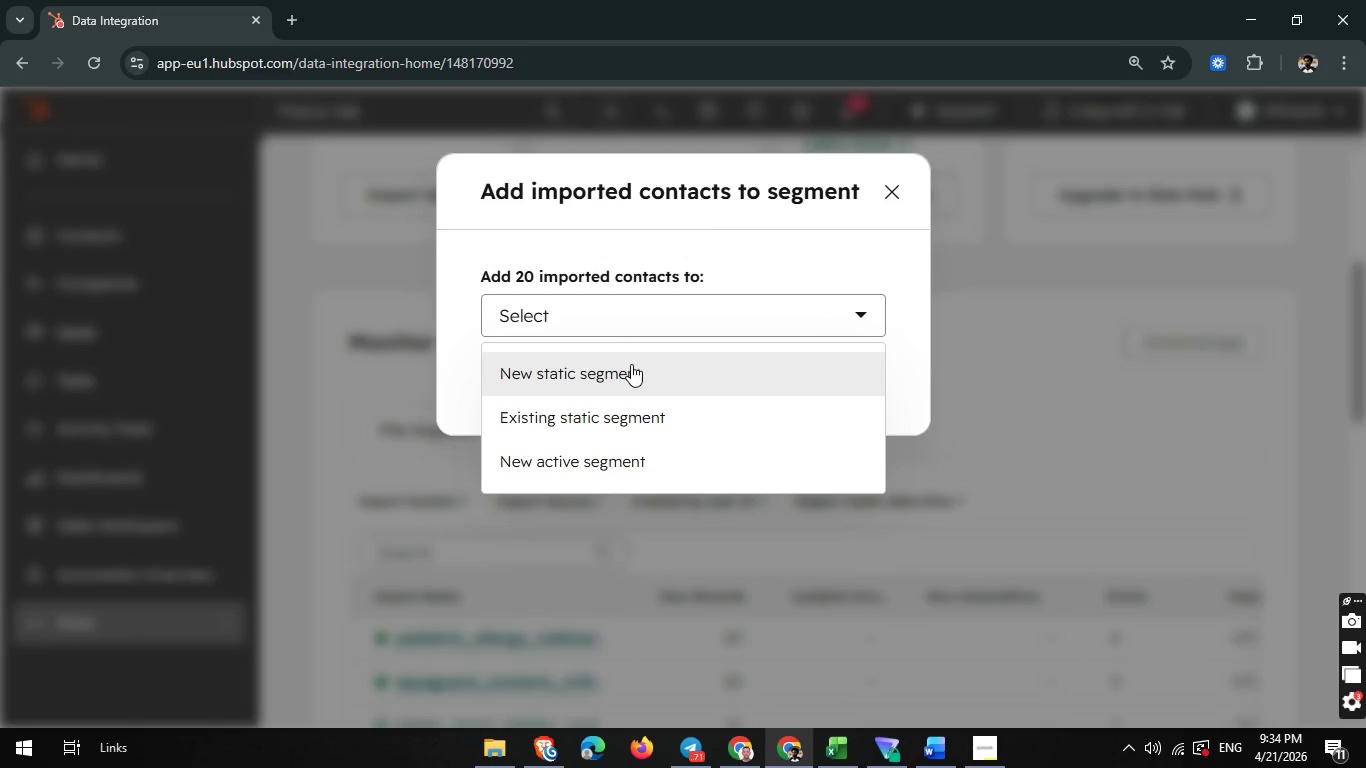 
left_click([627, 366])
 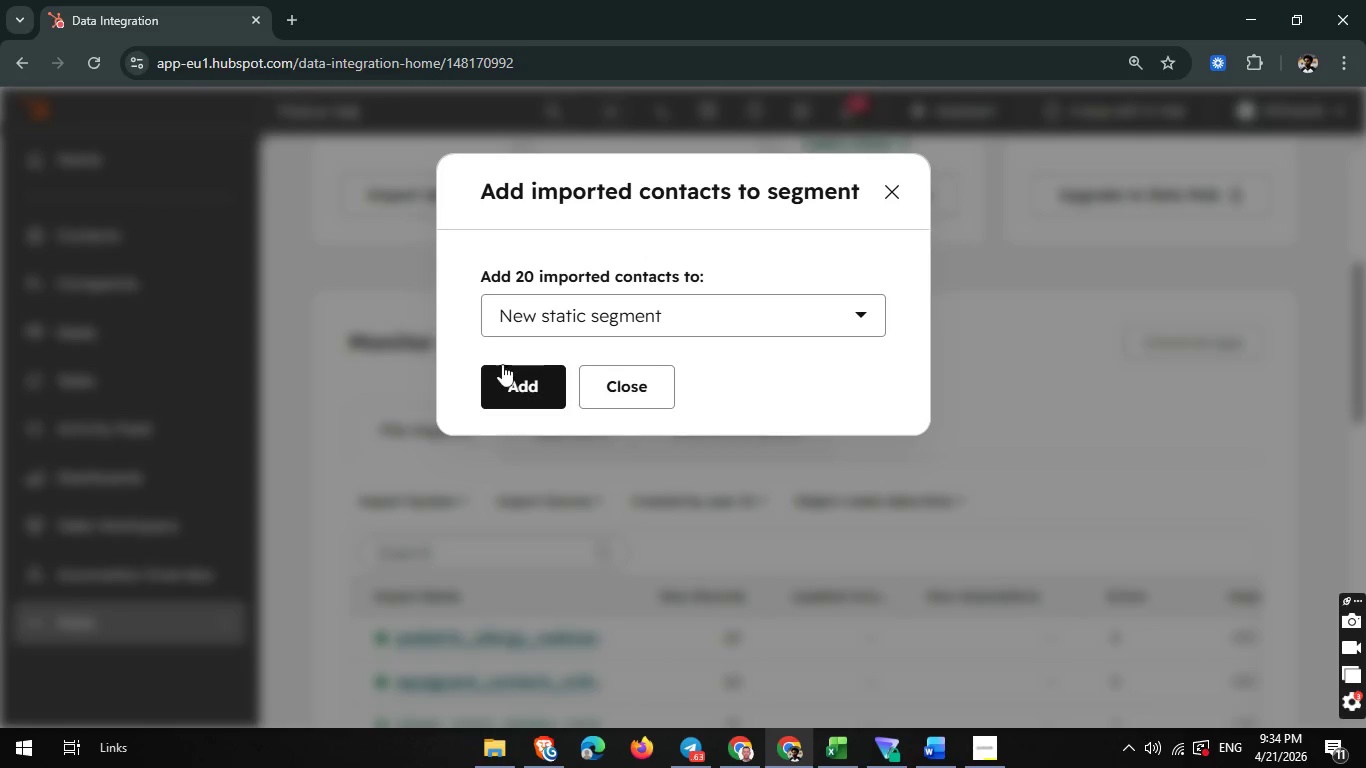 
left_click([501, 366])
 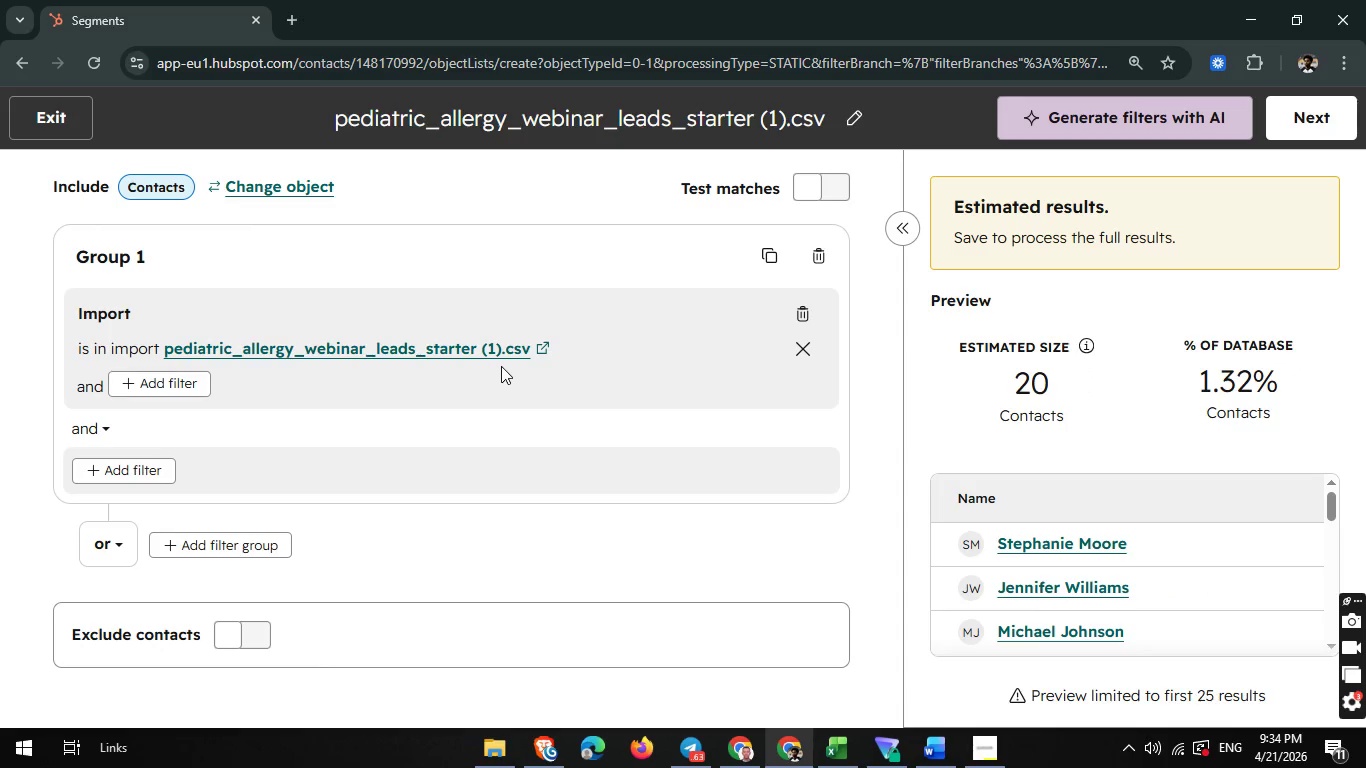 
wait(23.23)
 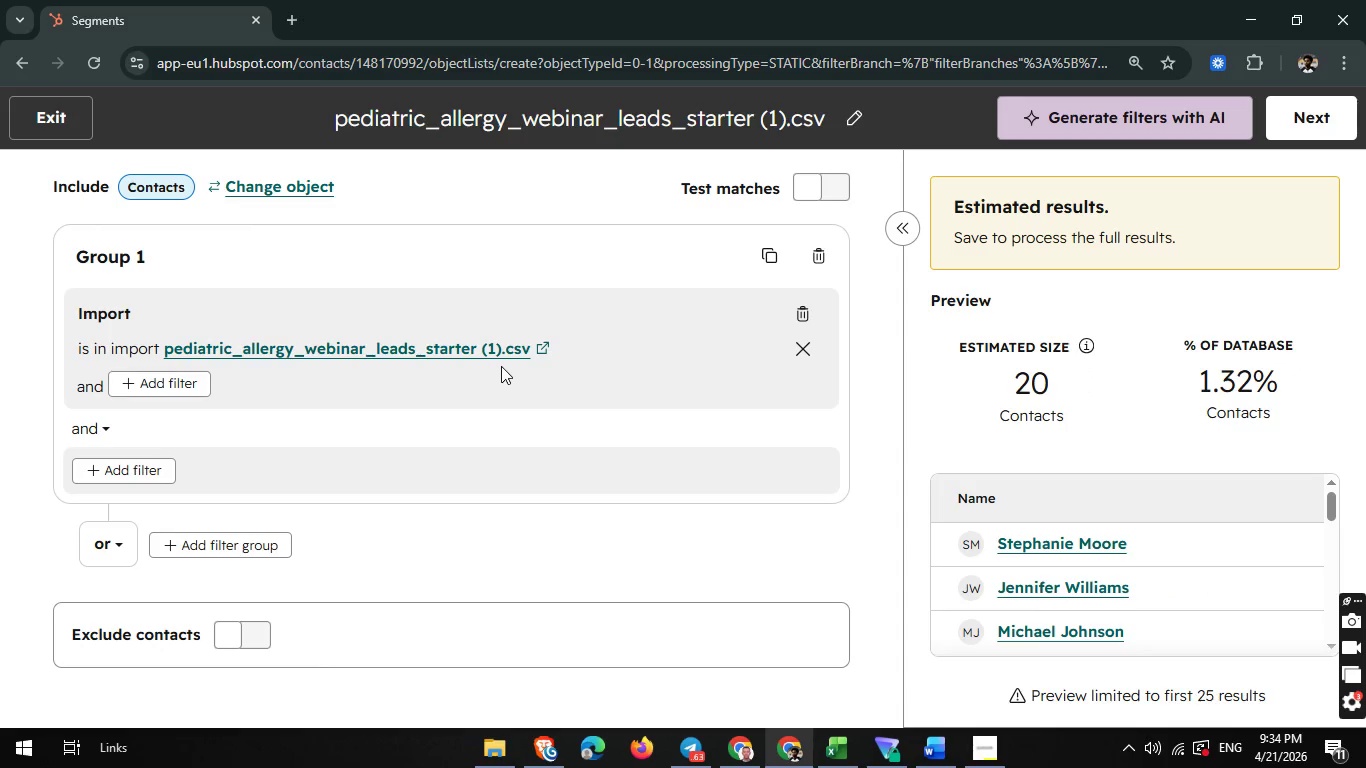 
left_click([854, 121])
 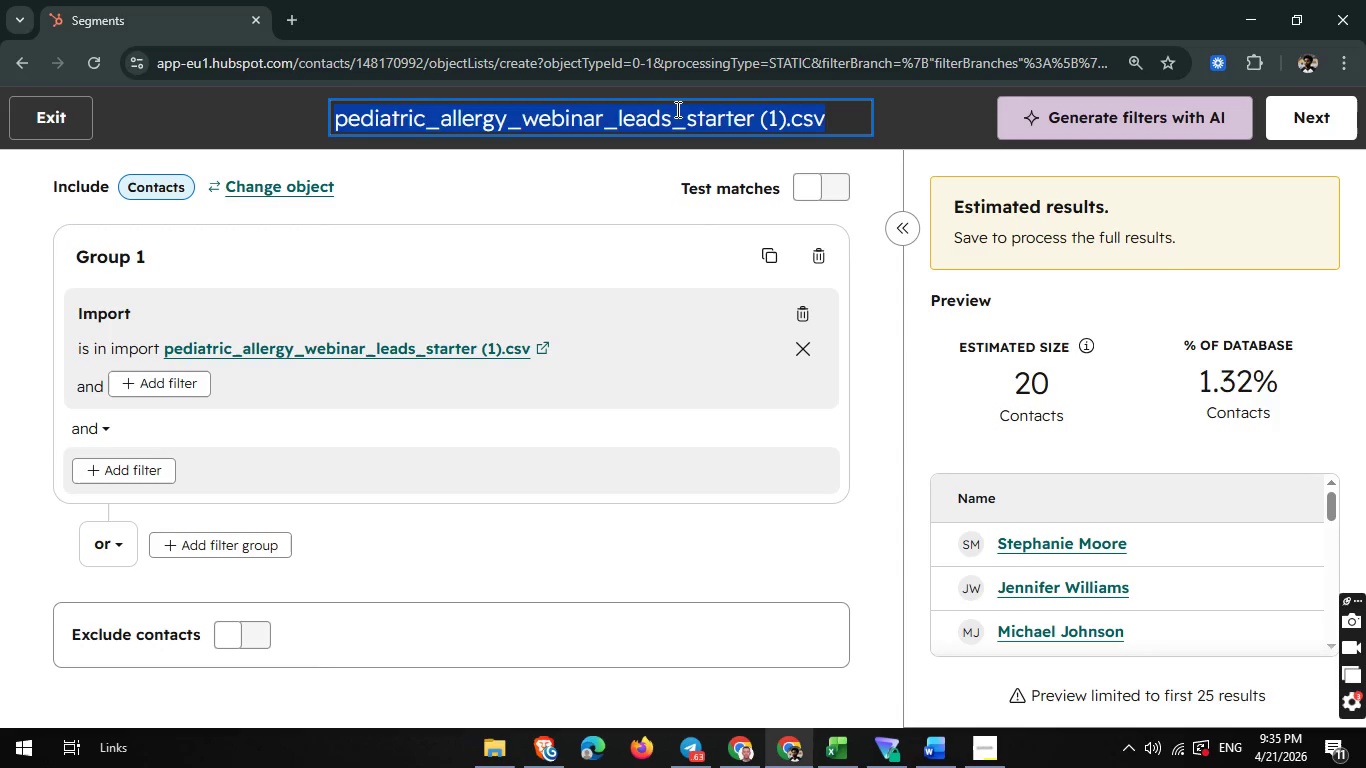 
key(Backspace)
type(Northstar Pe)
key(Backspace)
type(id)
key(Backspace)
type(ediatric Allergy and a)
key(Backspace)
type(Asthma)
 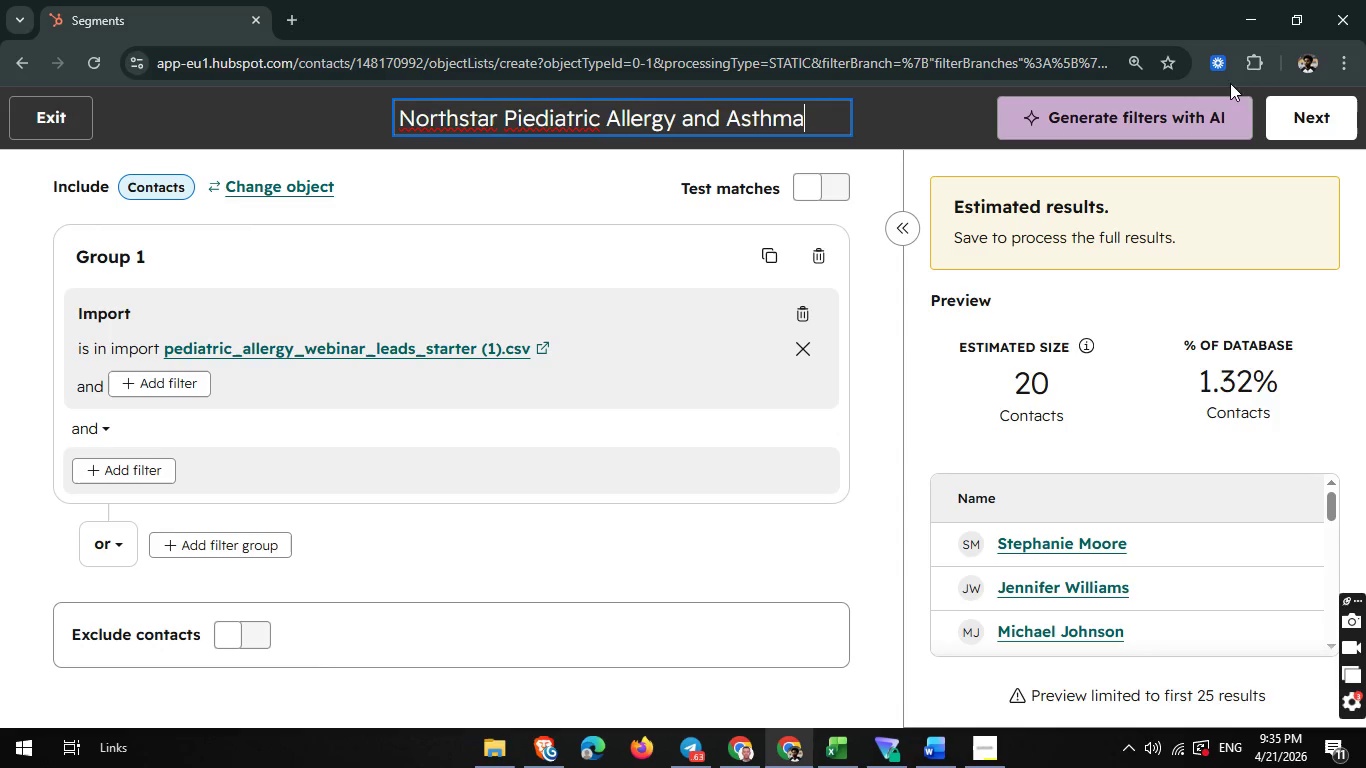 
left_click([1296, 109])
 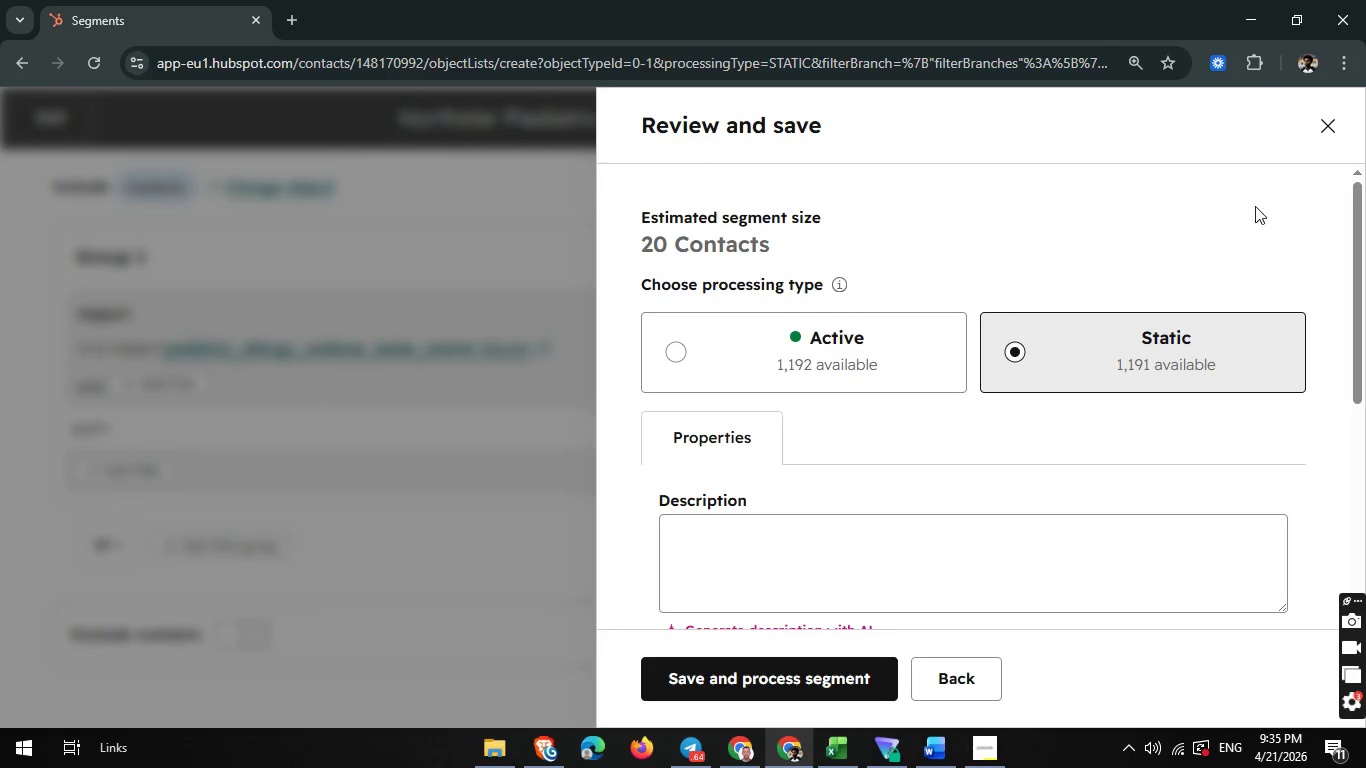 
scroll: coordinate [820, 466], scroll_direction: down, amount: 1.0
 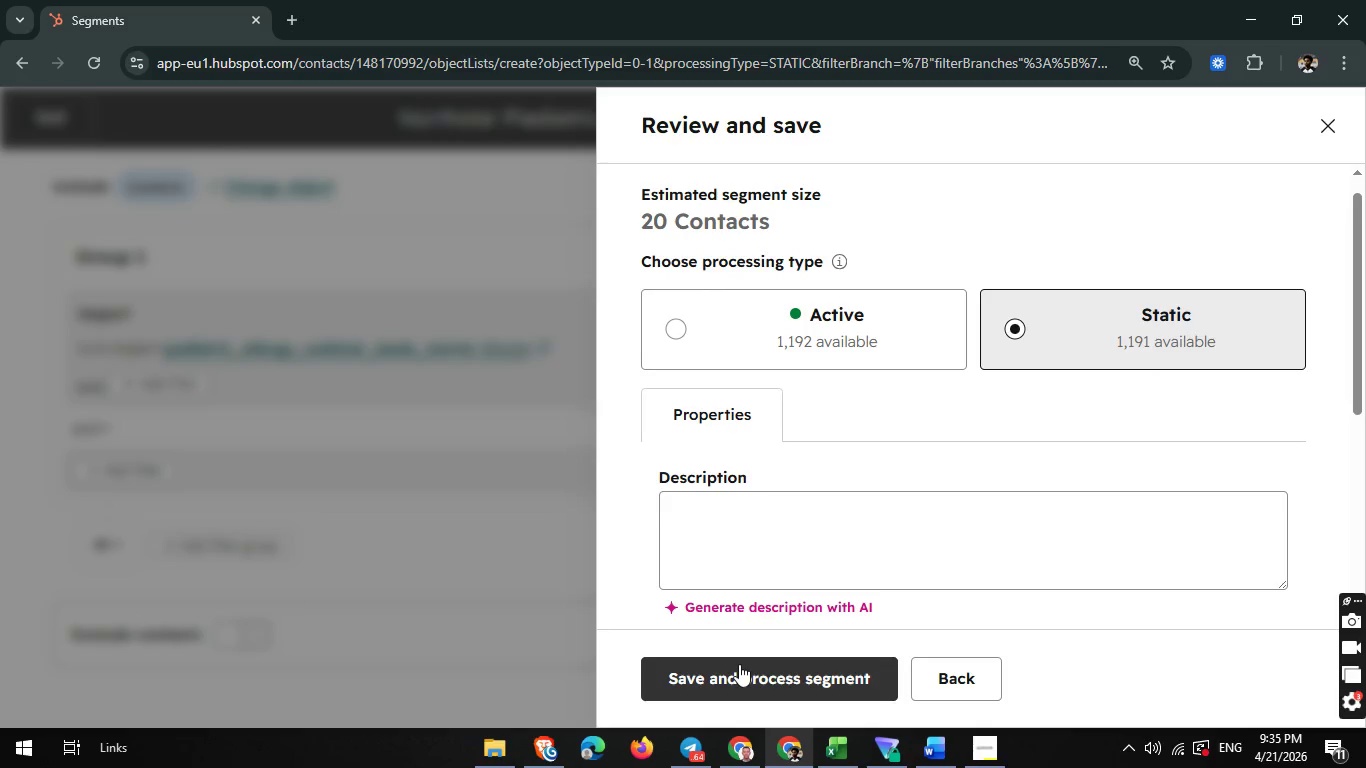 
wait(5.6)
 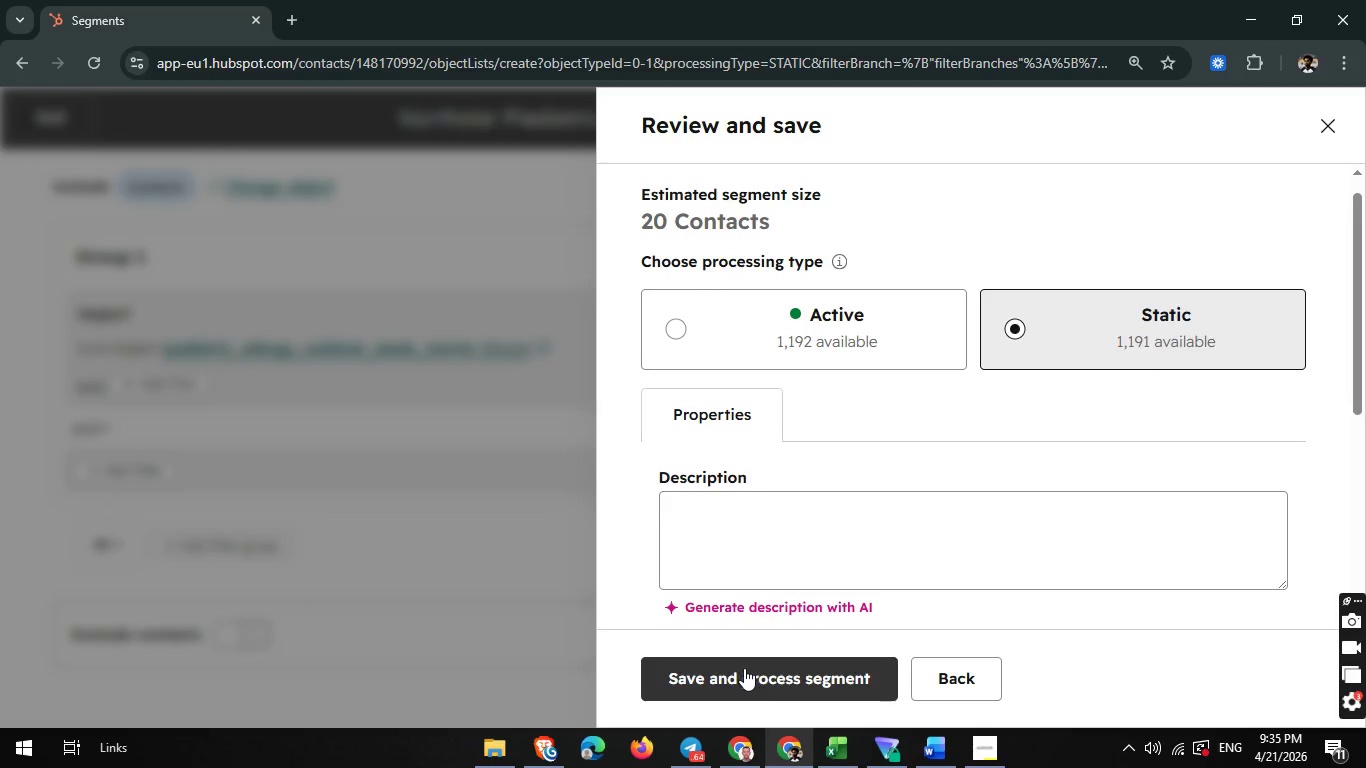 
scroll: coordinate [774, 498], scroll_direction: down, amount: 2.0
 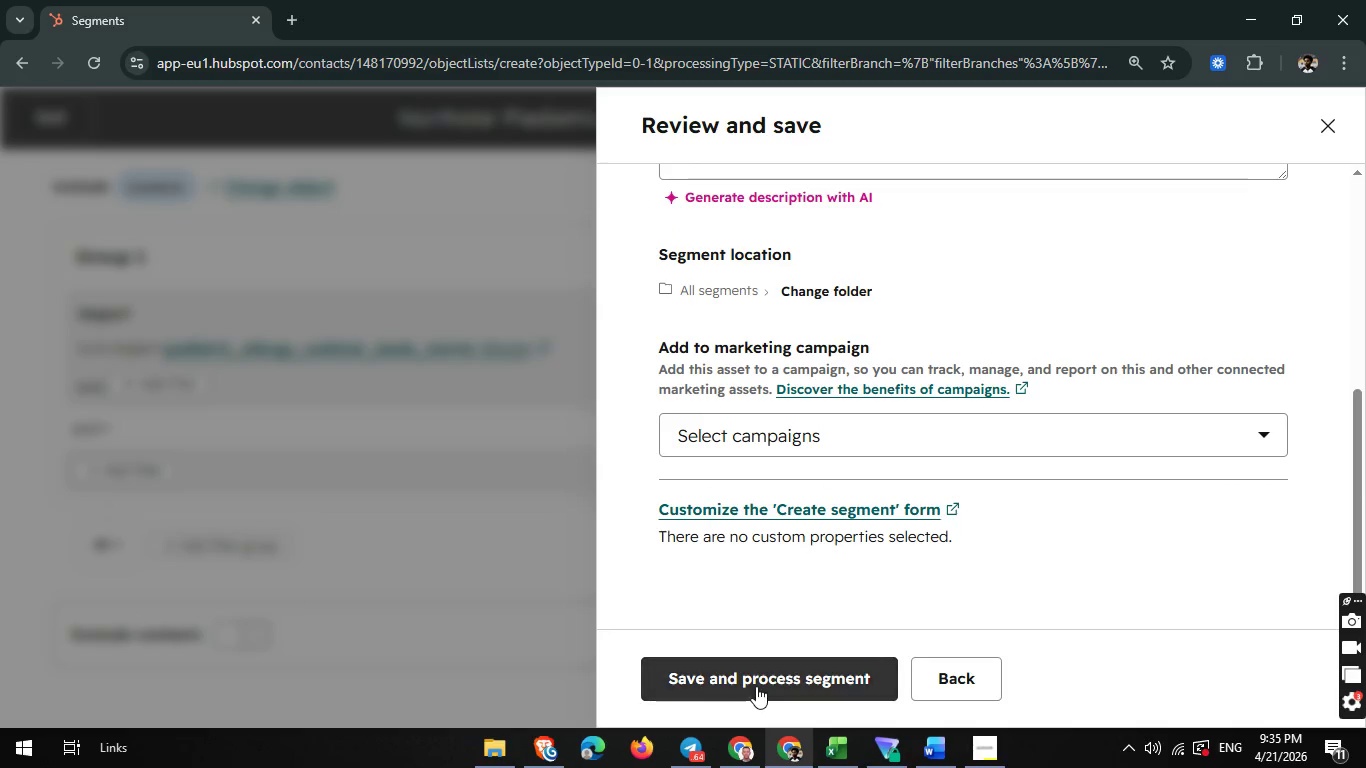 
left_click([757, 685])
 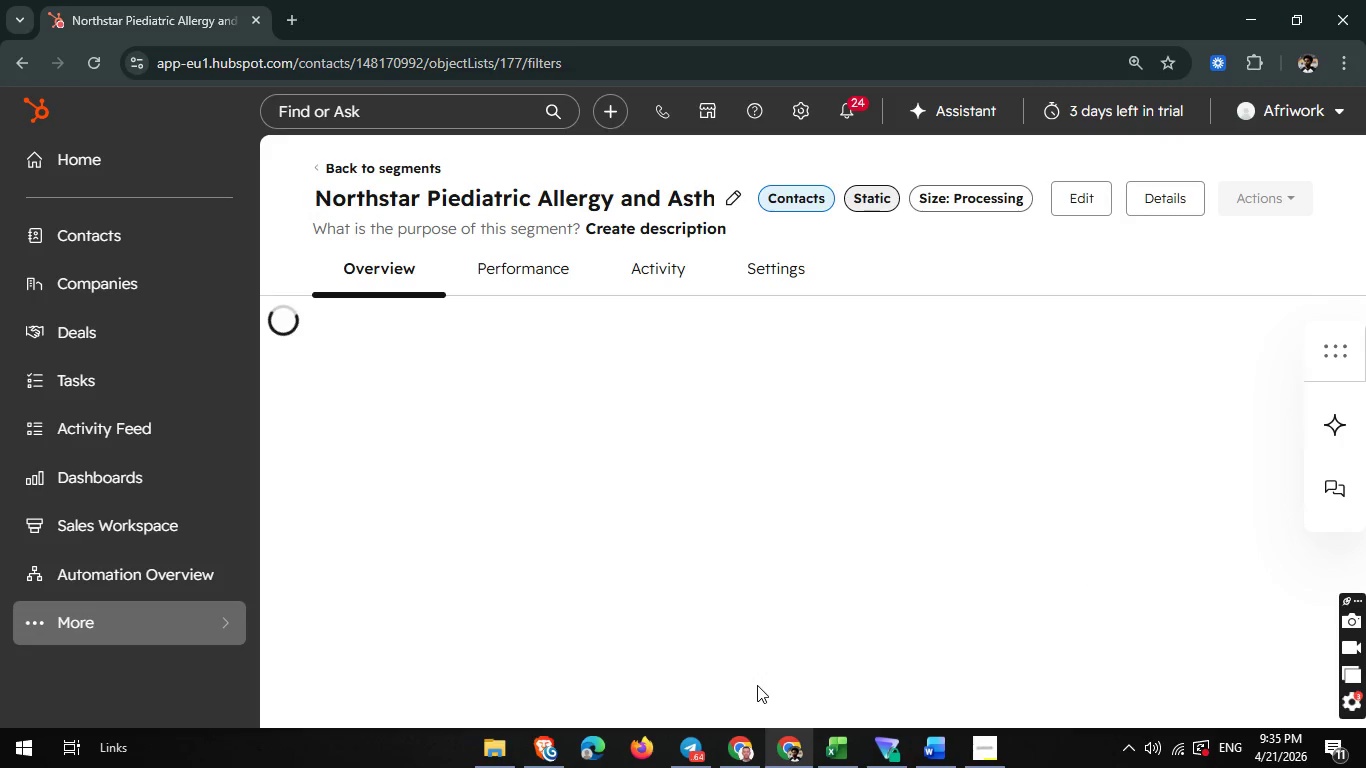 
wait(9.25)
 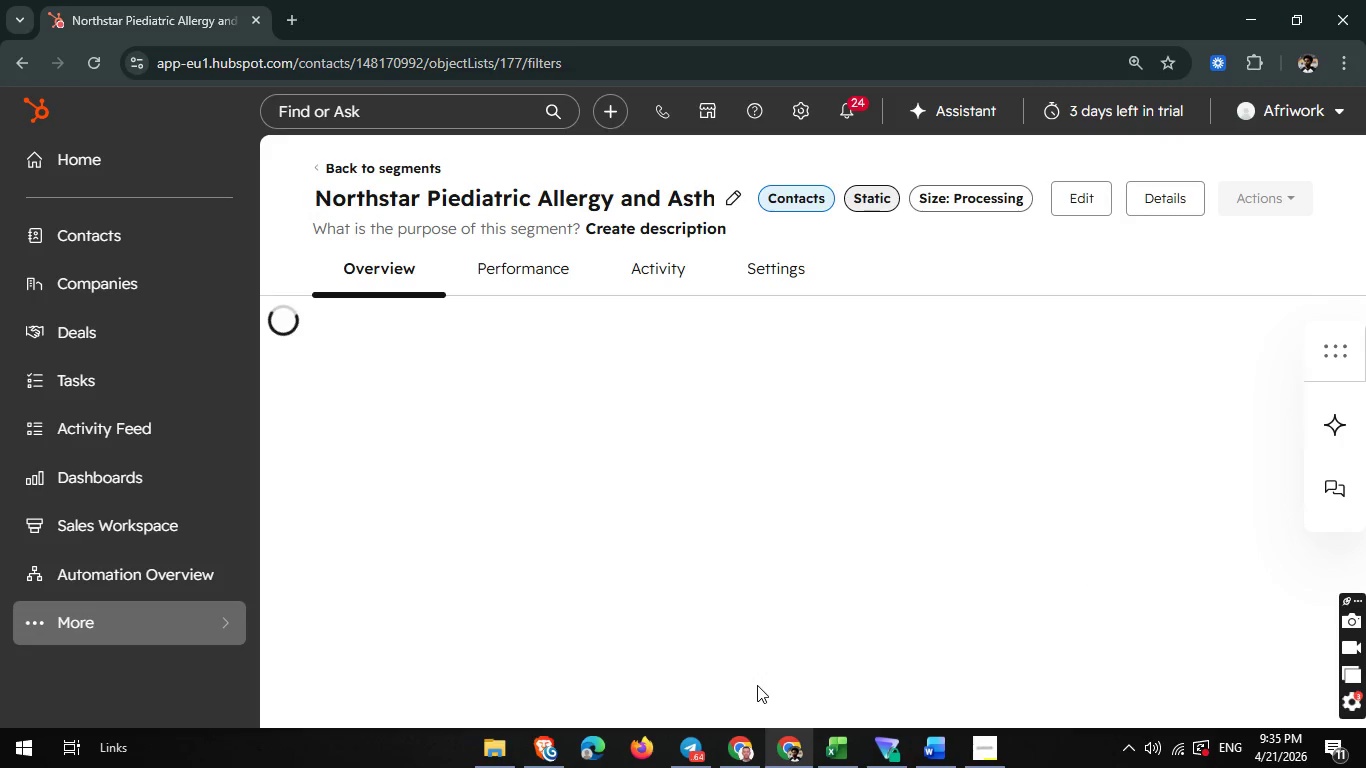 
left_click([145, 629])
 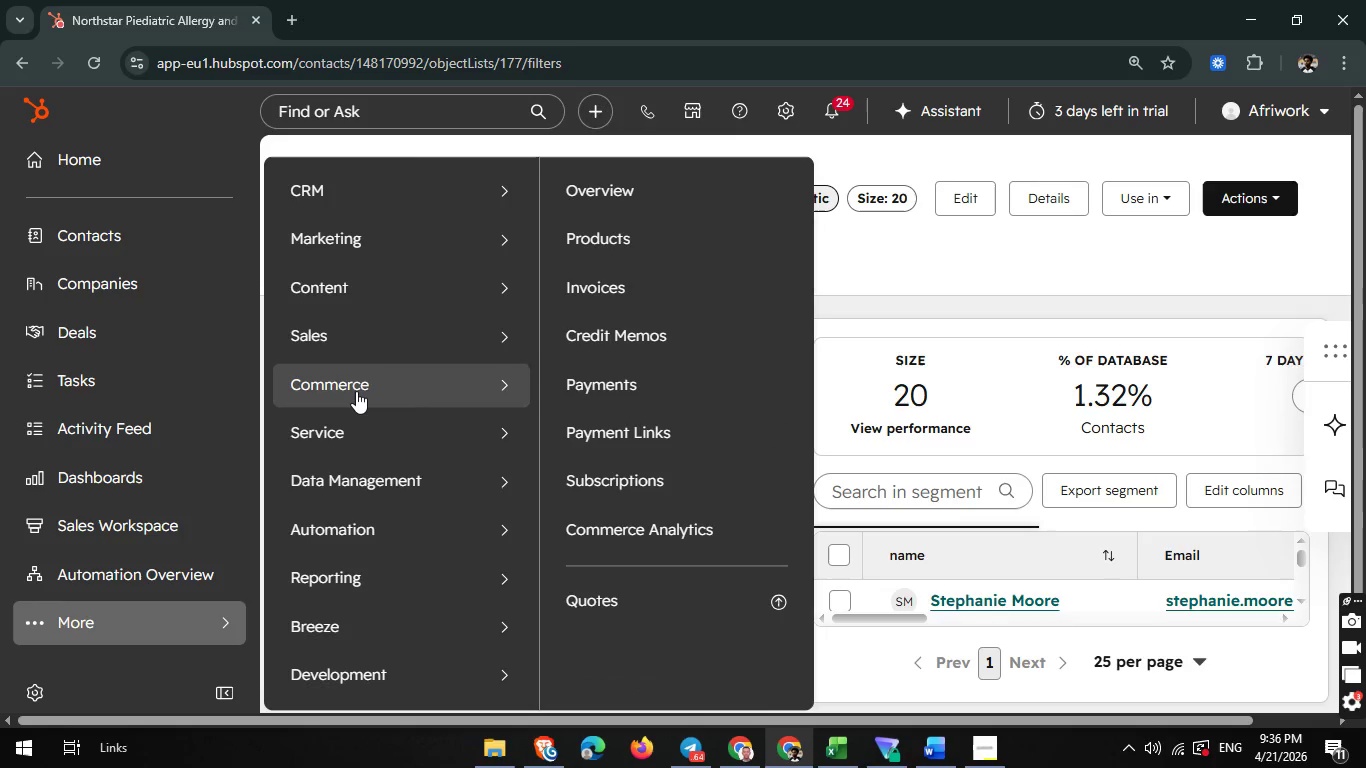 
wait(10.31)
 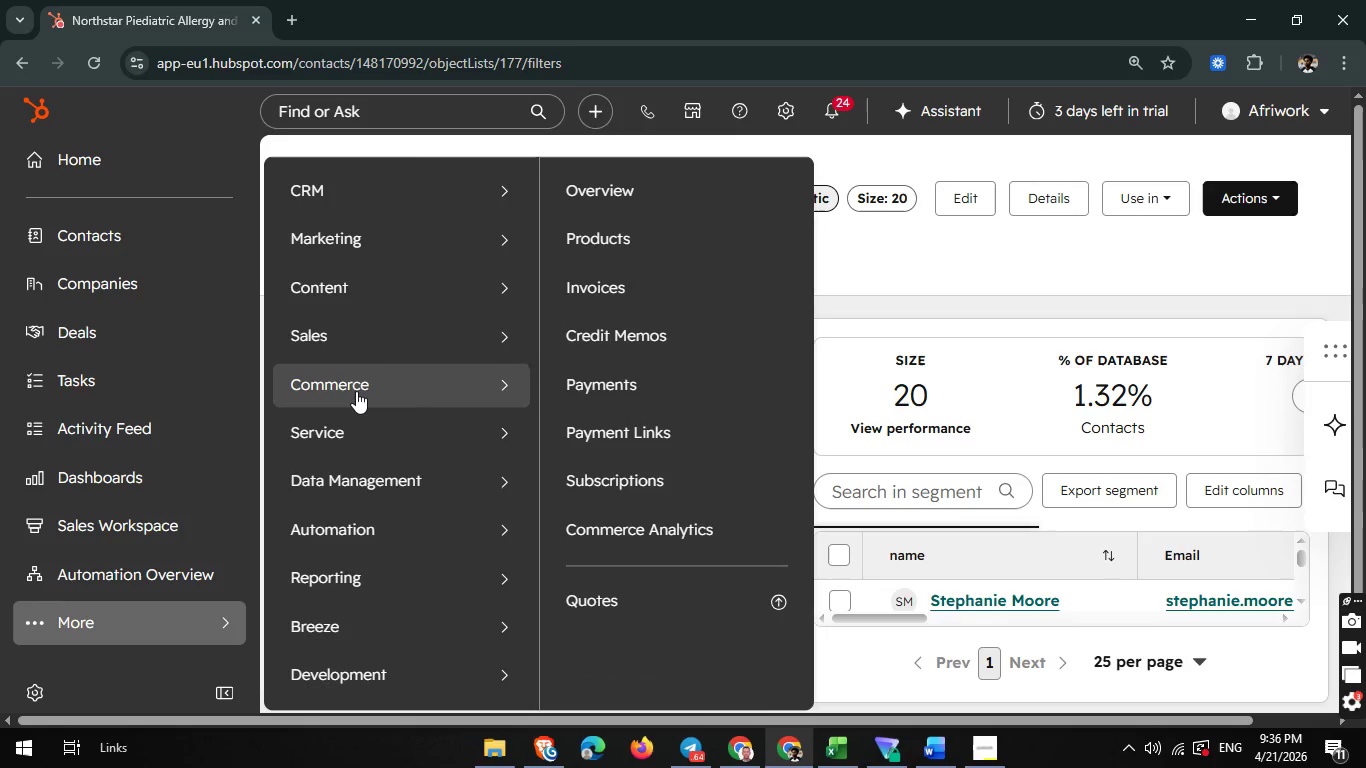 
left_click([660, 247])
 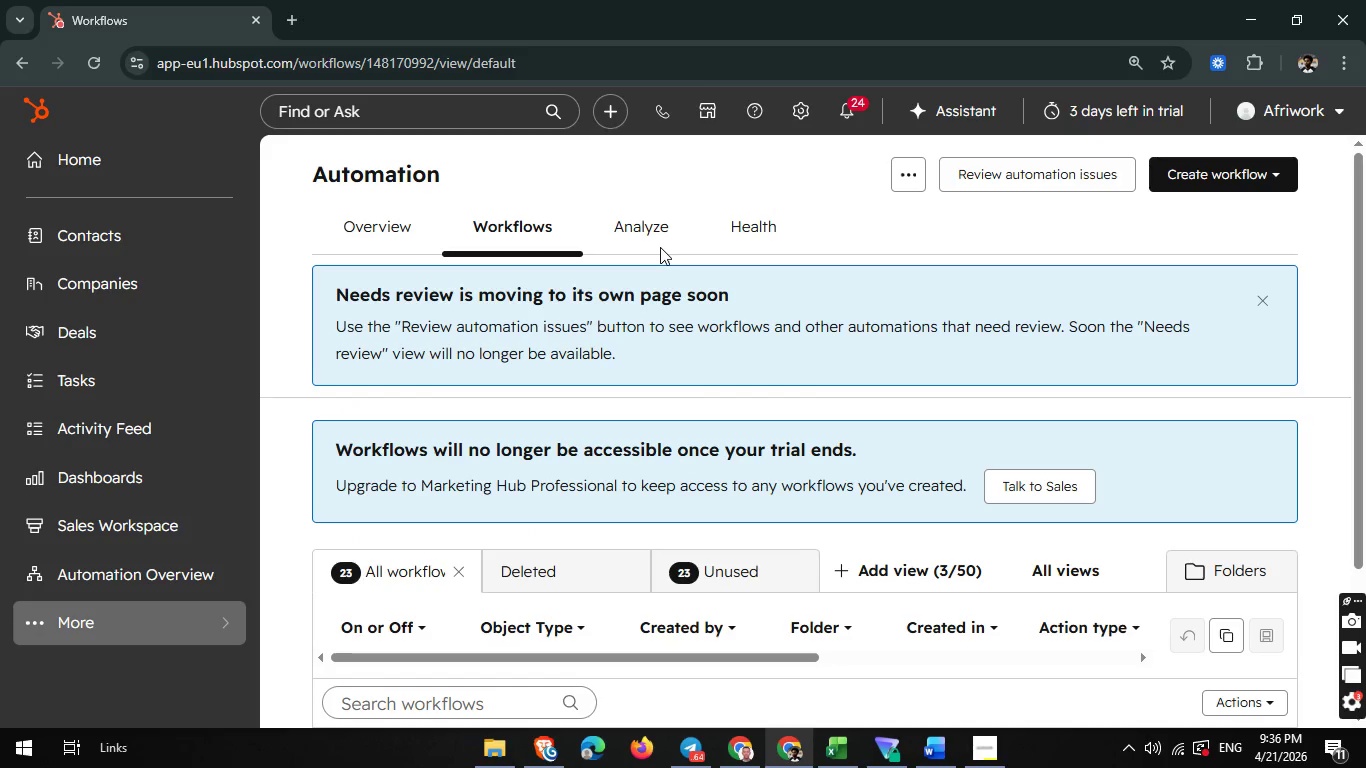 
wait(18.44)
 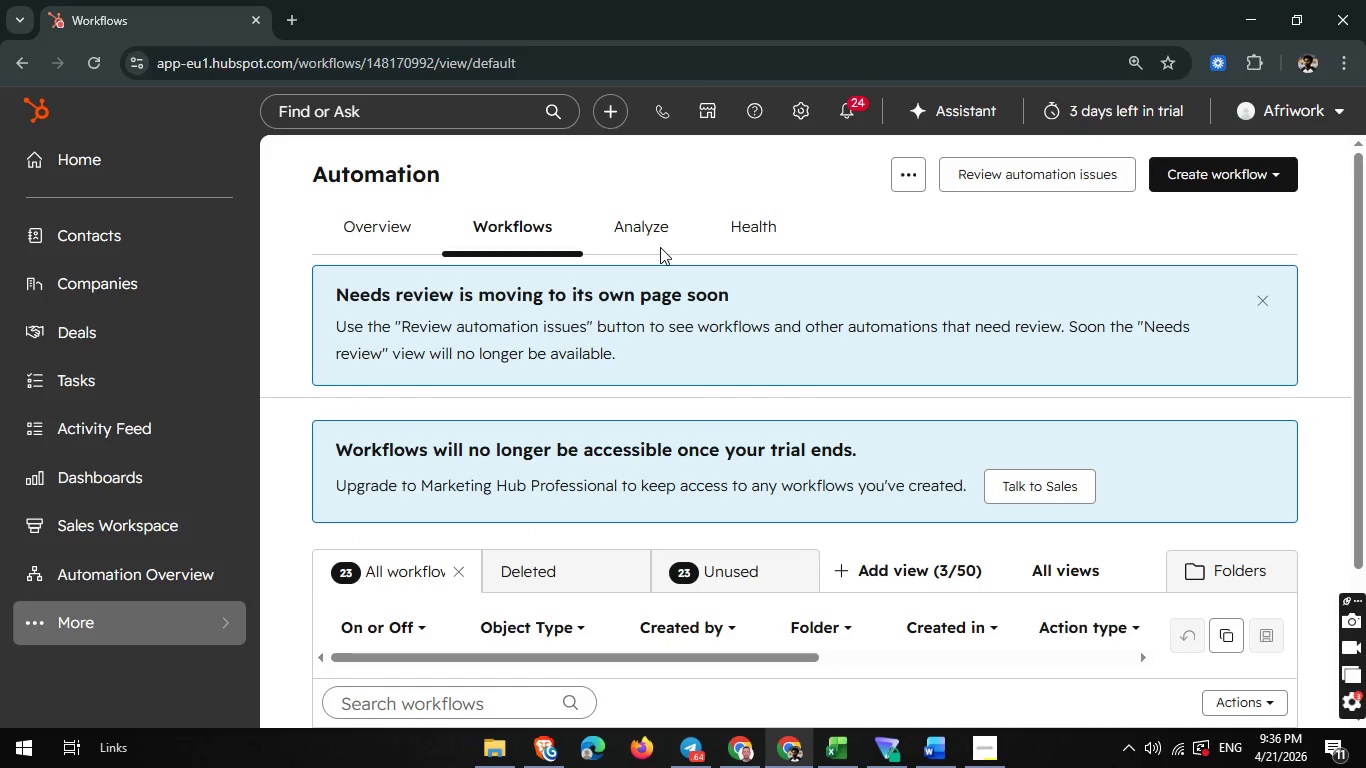 
scroll: coordinate [685, 327], scroll_direction: down, amount: 2.0
 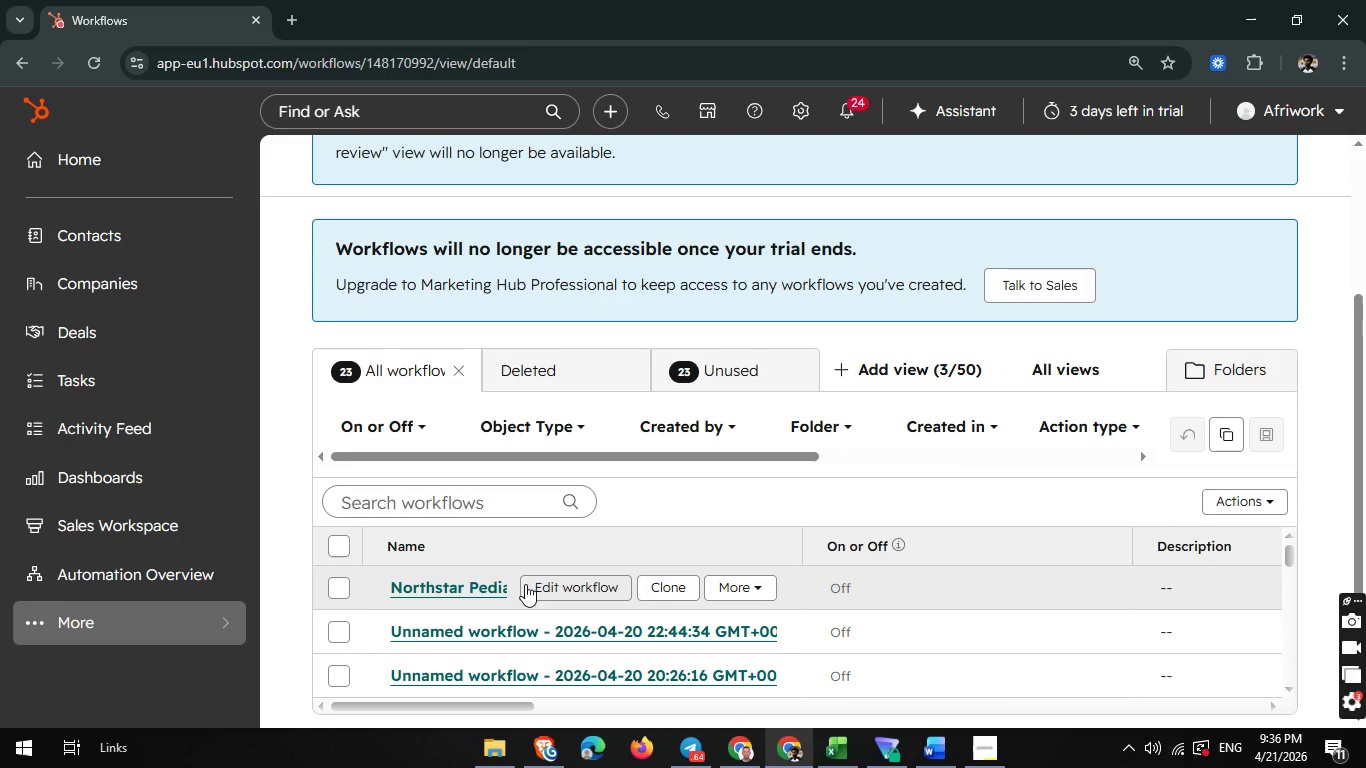 
mouse_move([510, 577])
 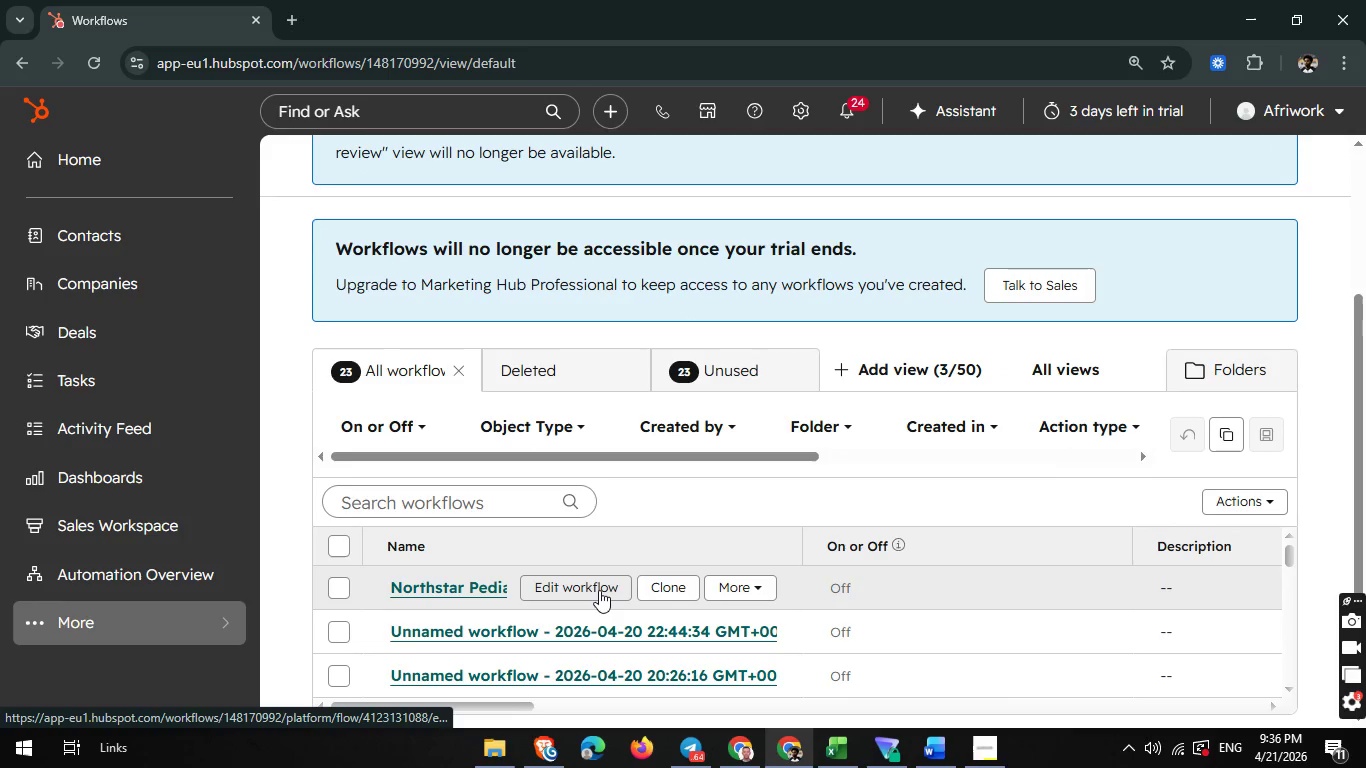 
left_click([599, 590])
 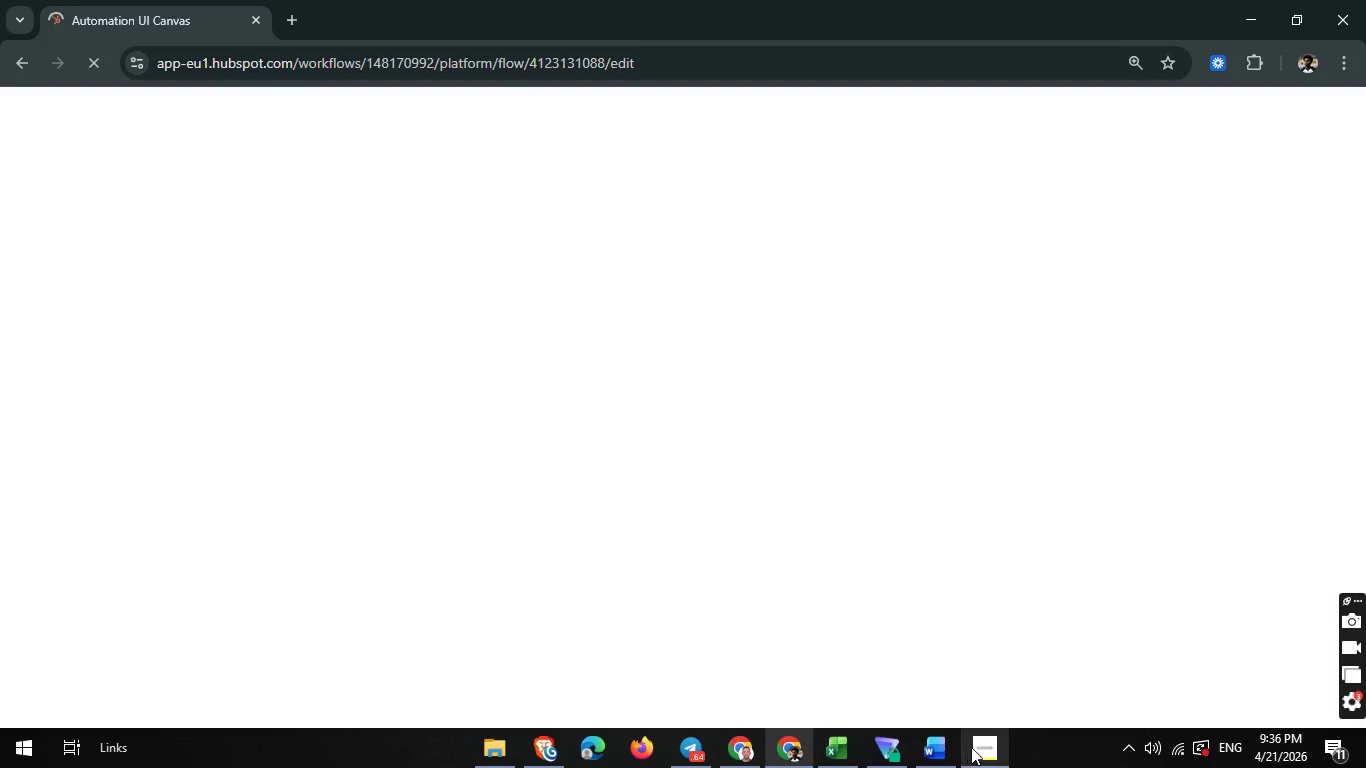 
left_click([985, 752])